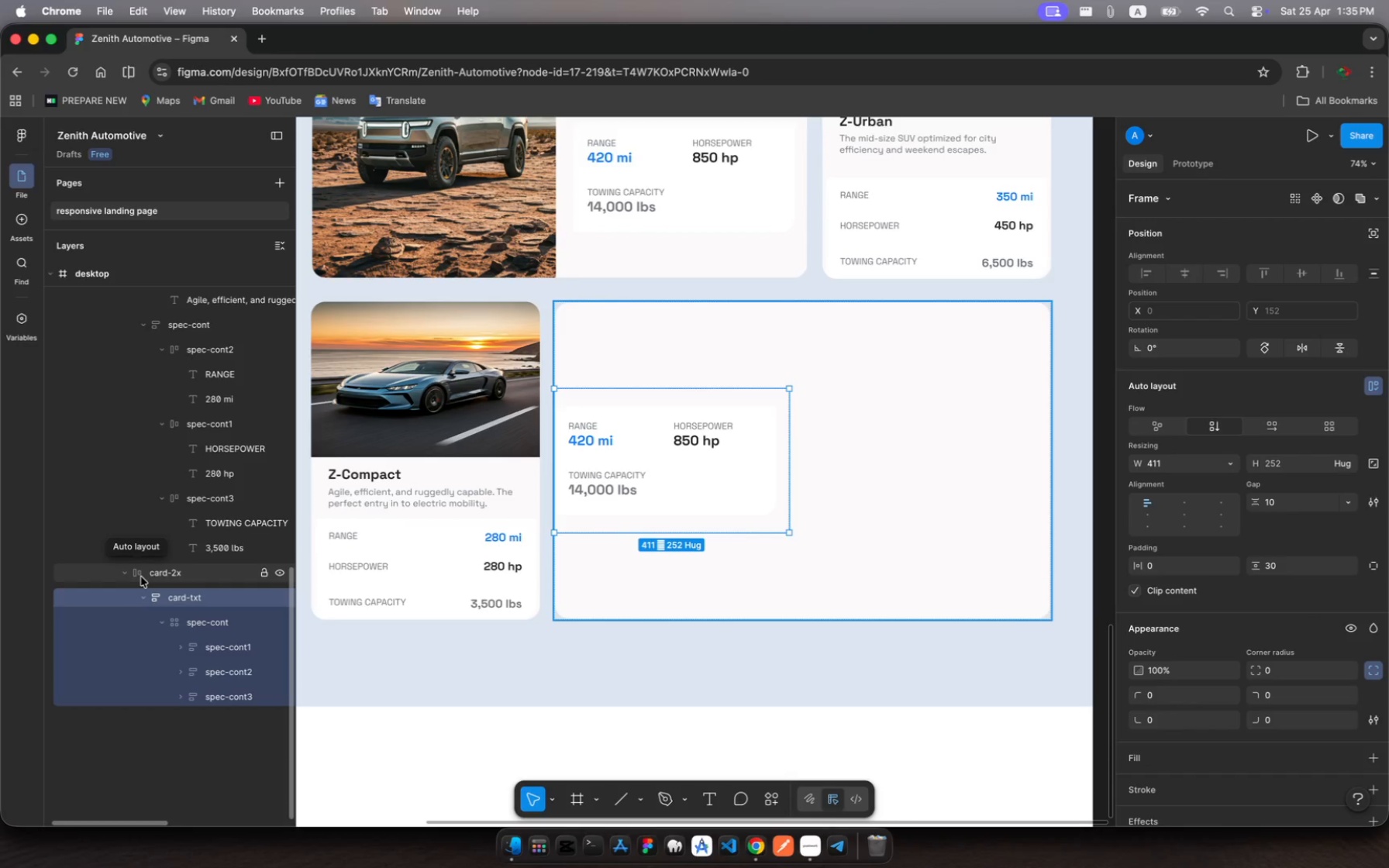 
wait(16.11)
 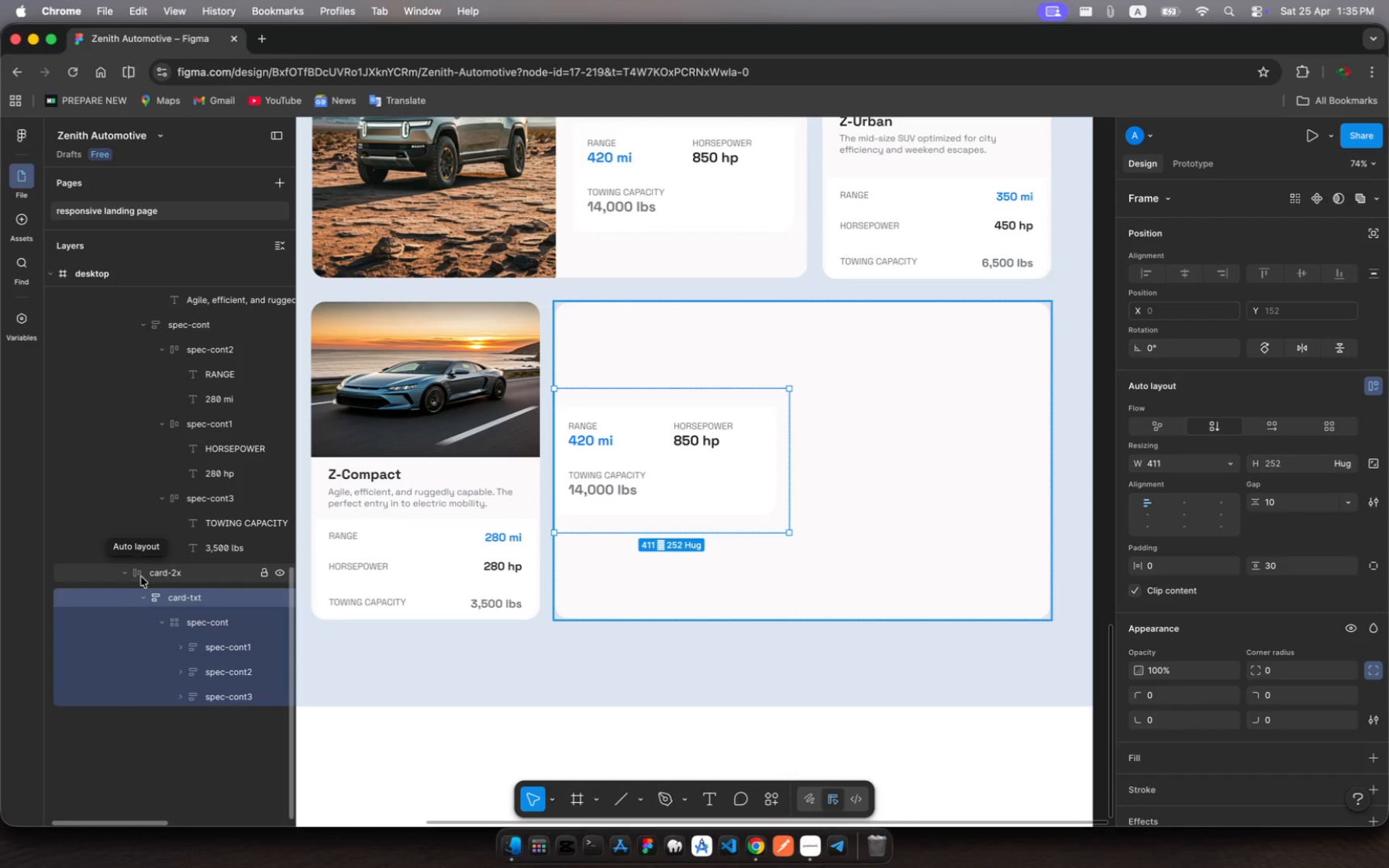 
left_click([158, 573])
 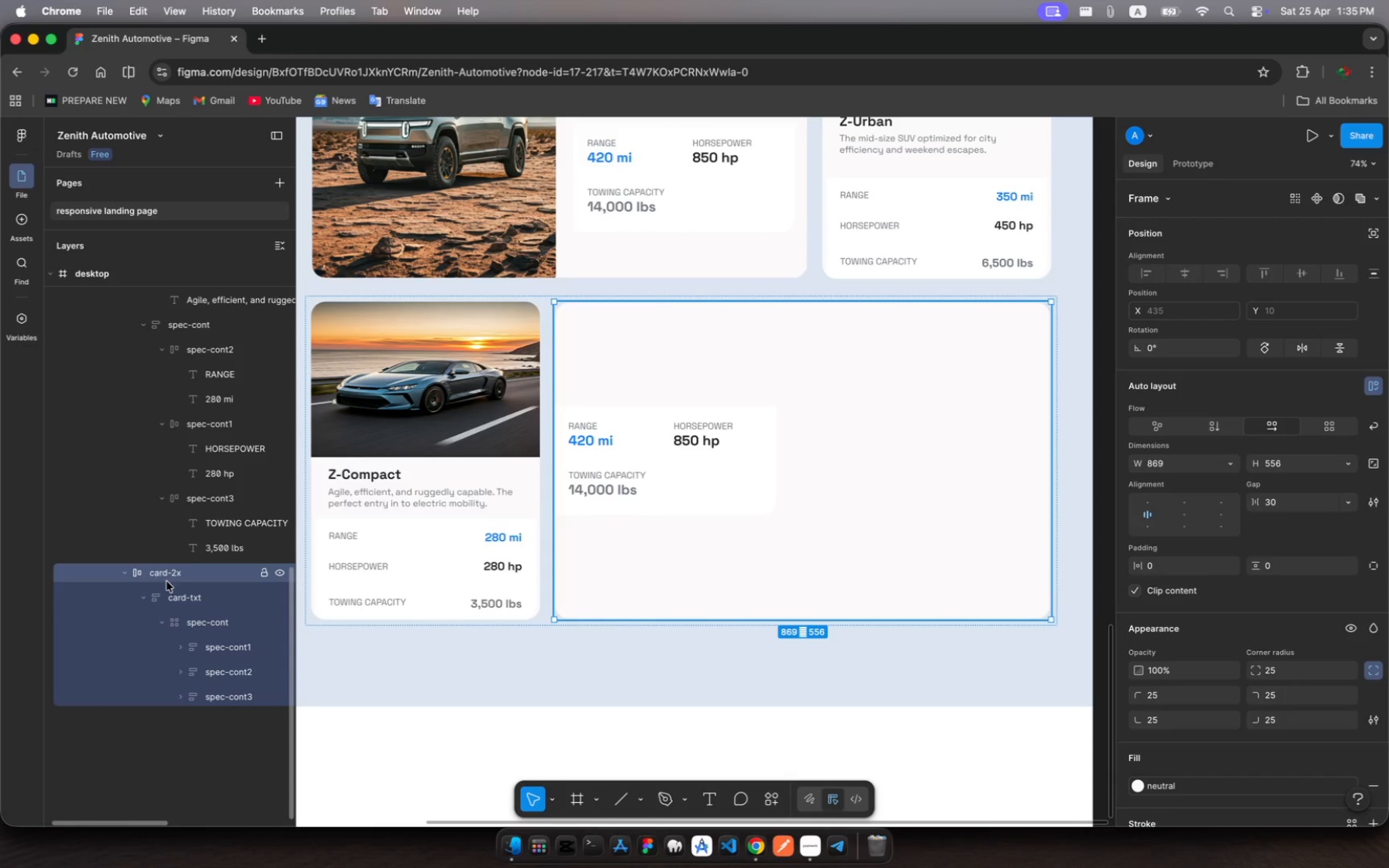 
left_click([167, 574])
 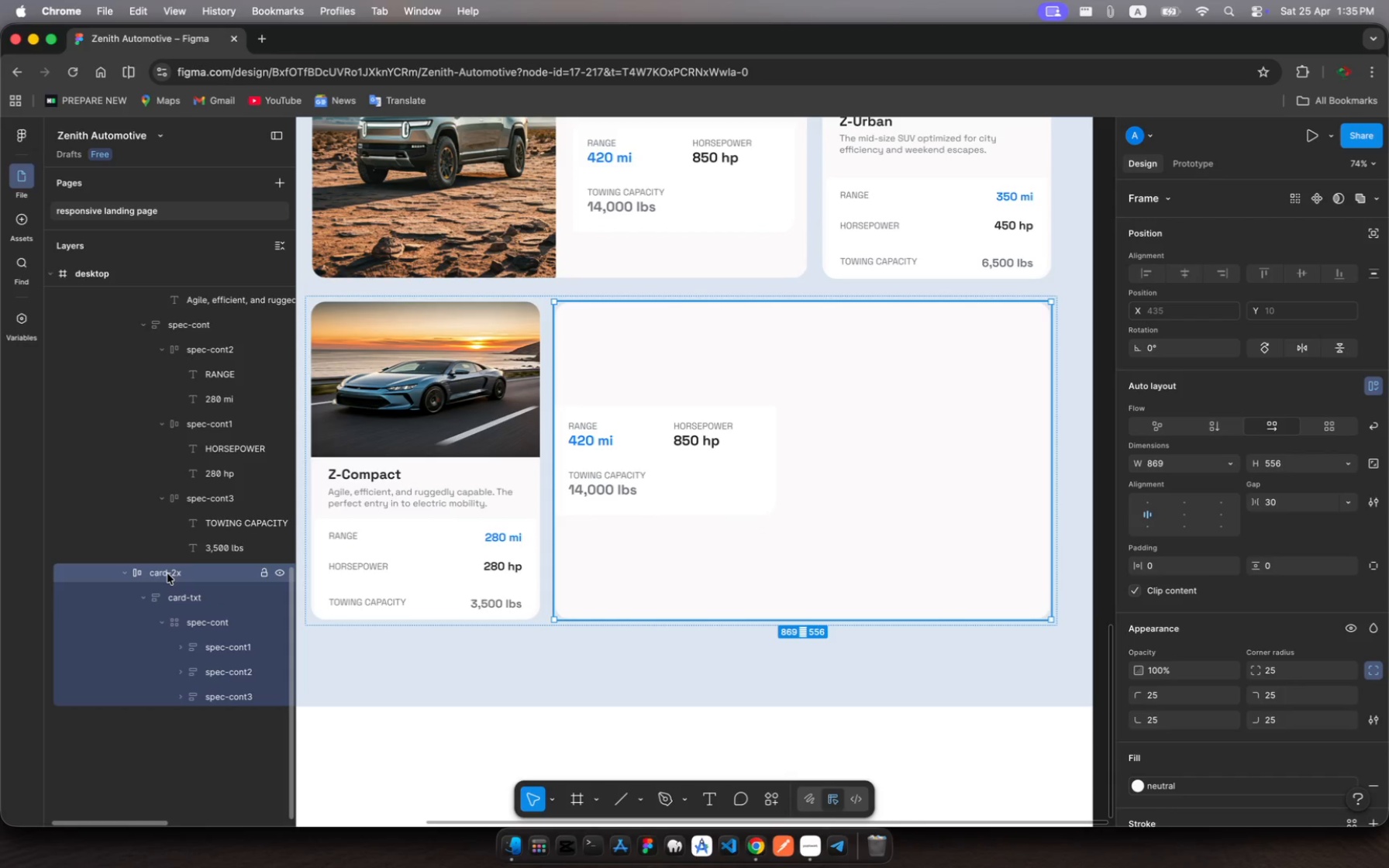 
key(Meta+R)
 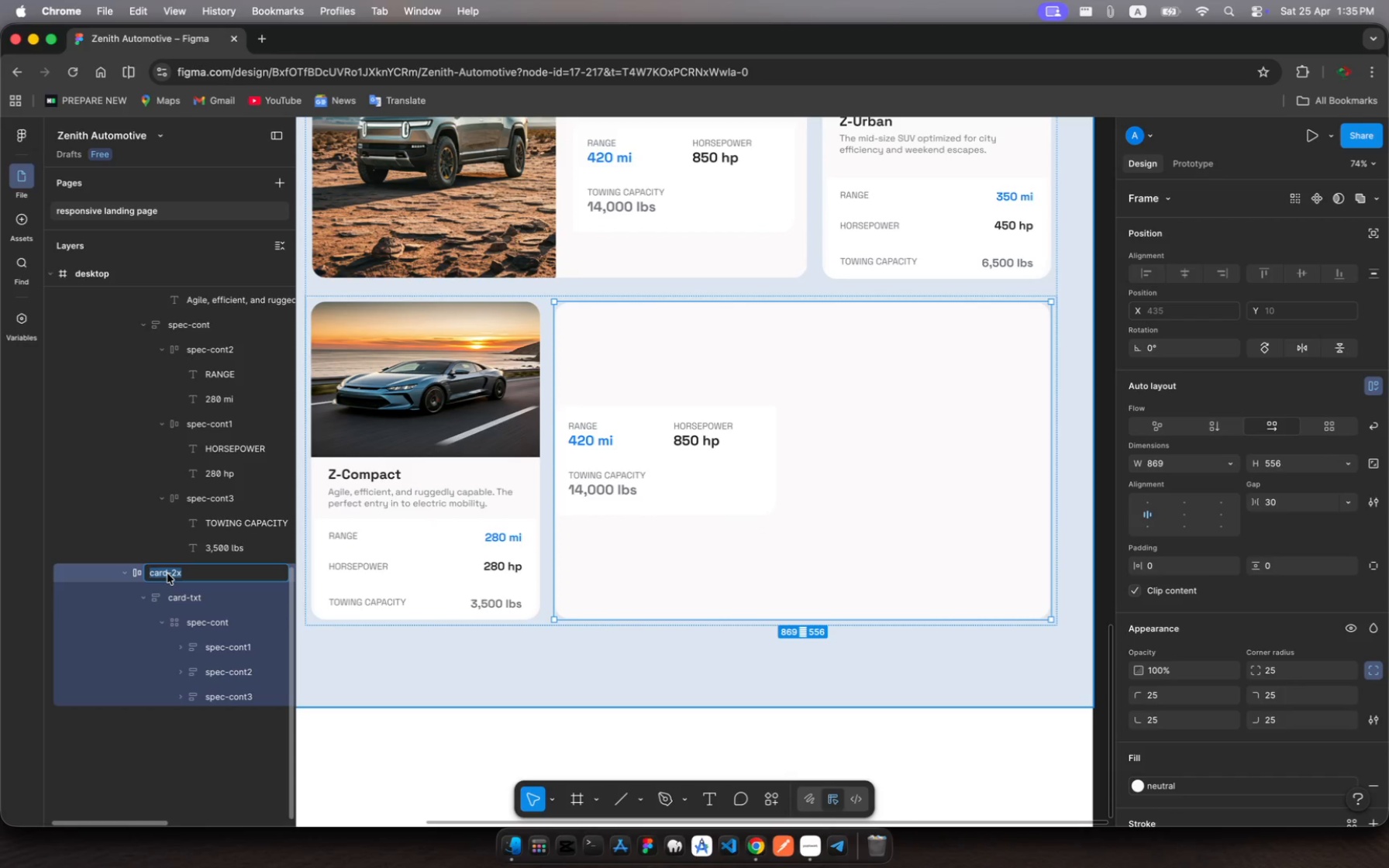 
type(standart )
key(Backspace)
type(-section)
 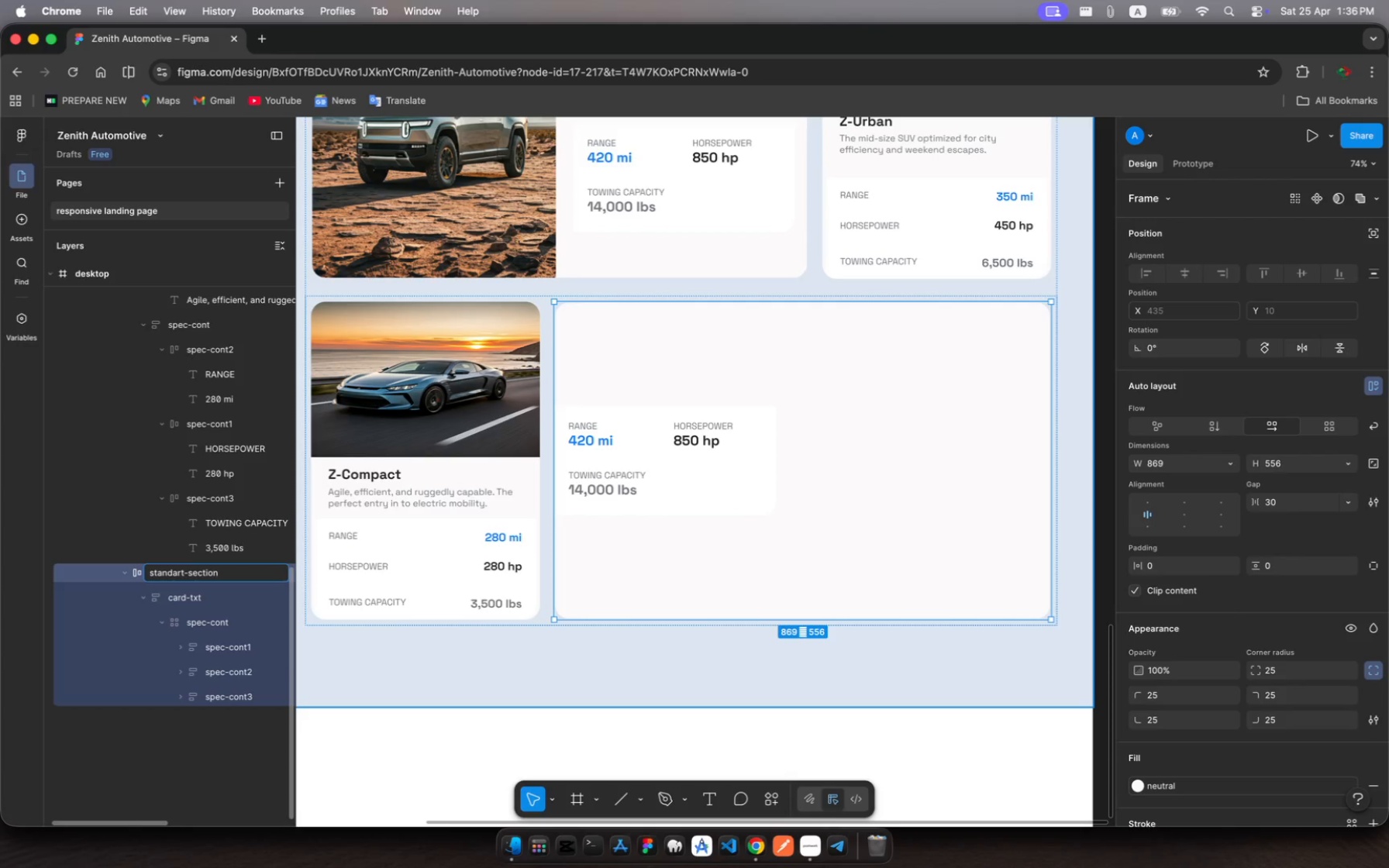 
key(Enter)
 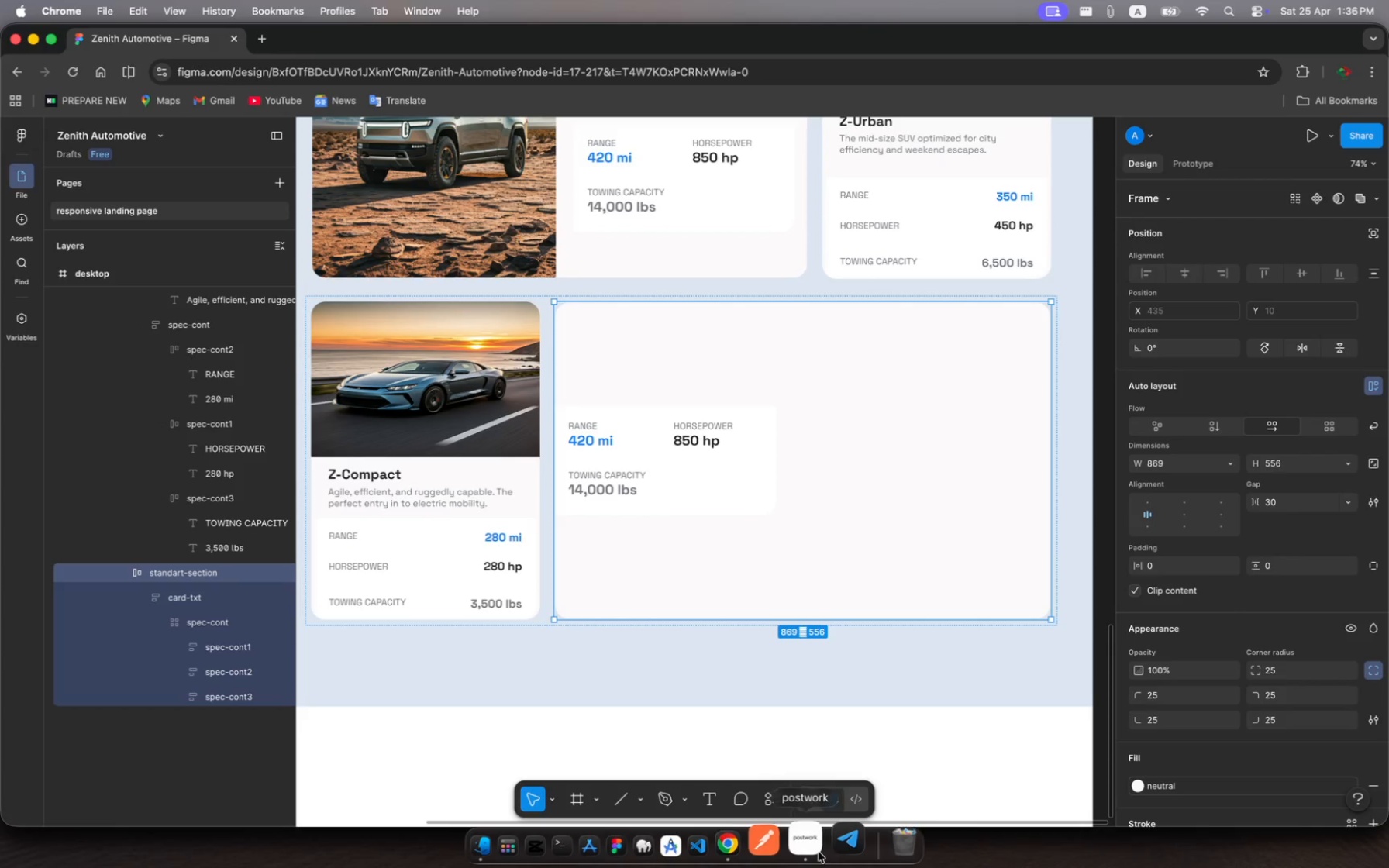 
left_click([815, 849])